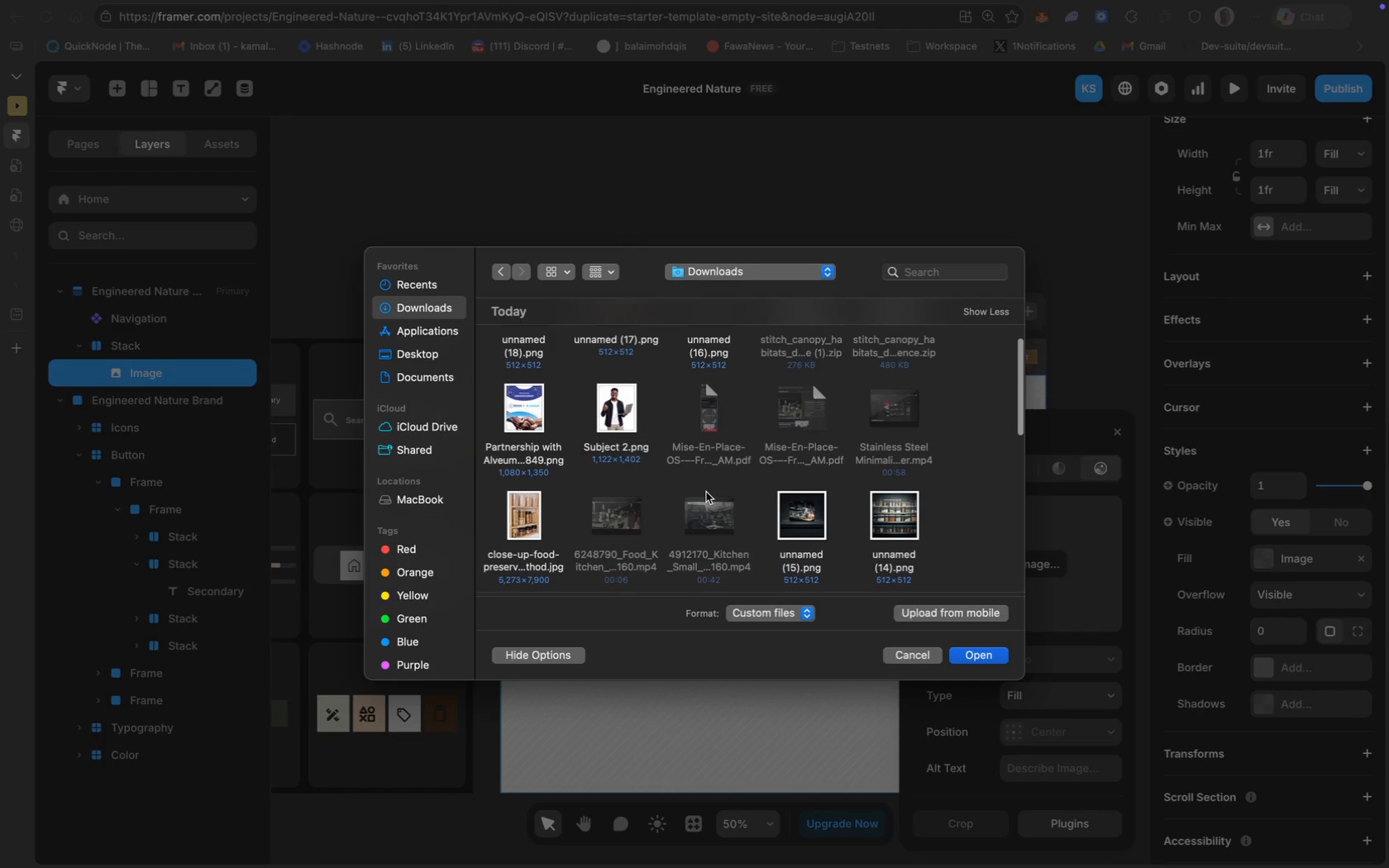 
scroll: coordinate [558, 439], scroll_direction: up, amount: 41.0
 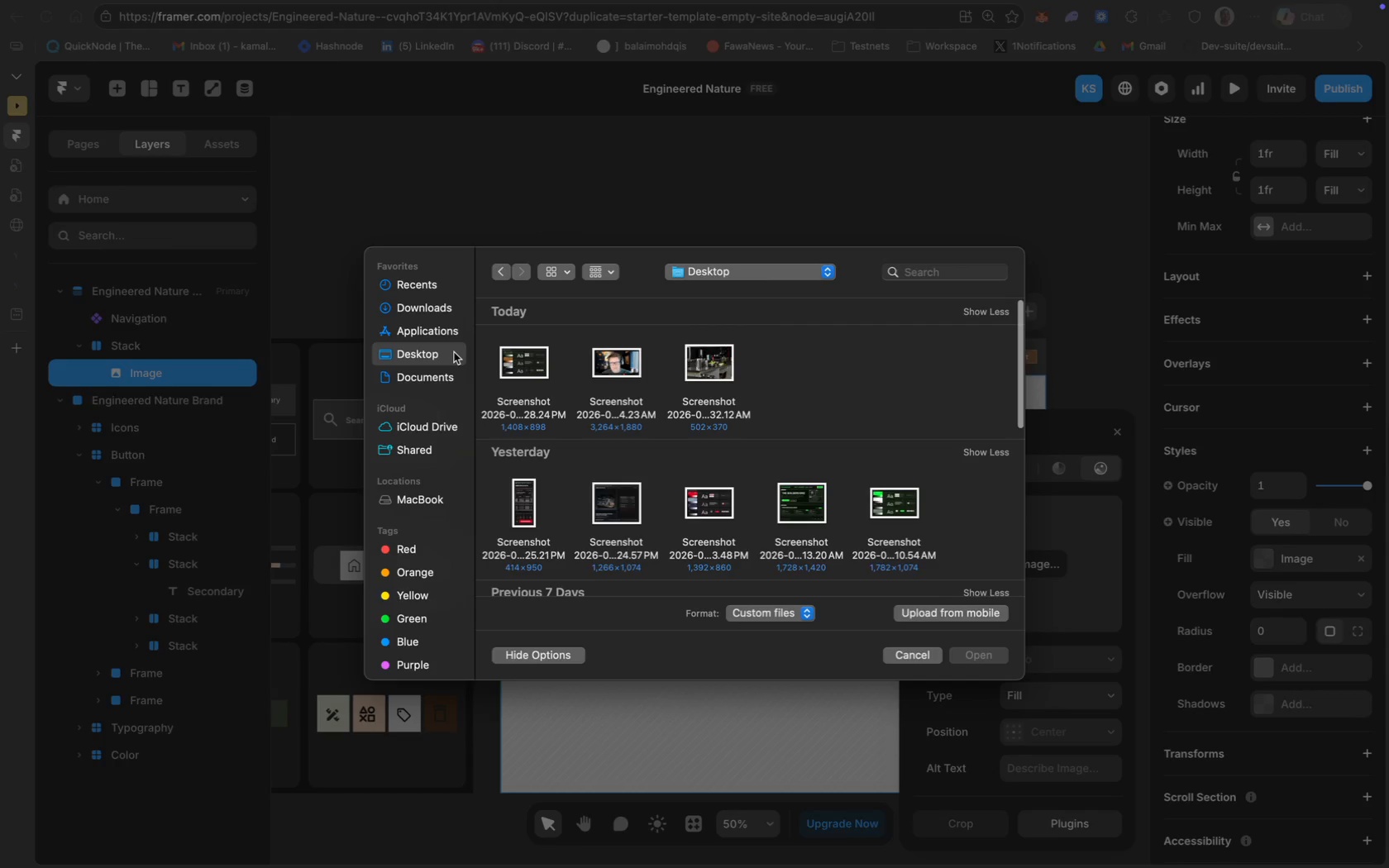 
left_click([423, 309])
 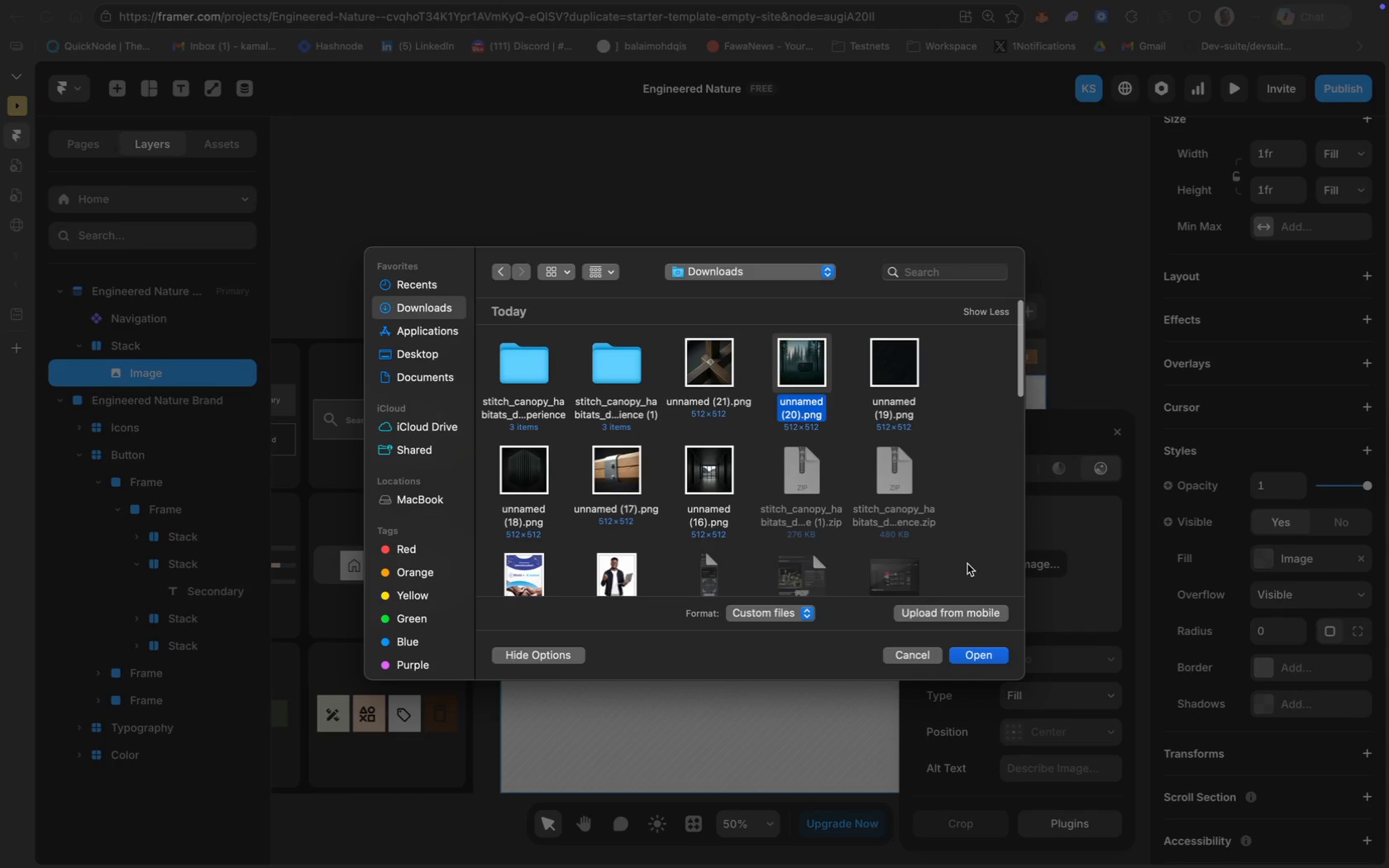 
wait(5.32)
 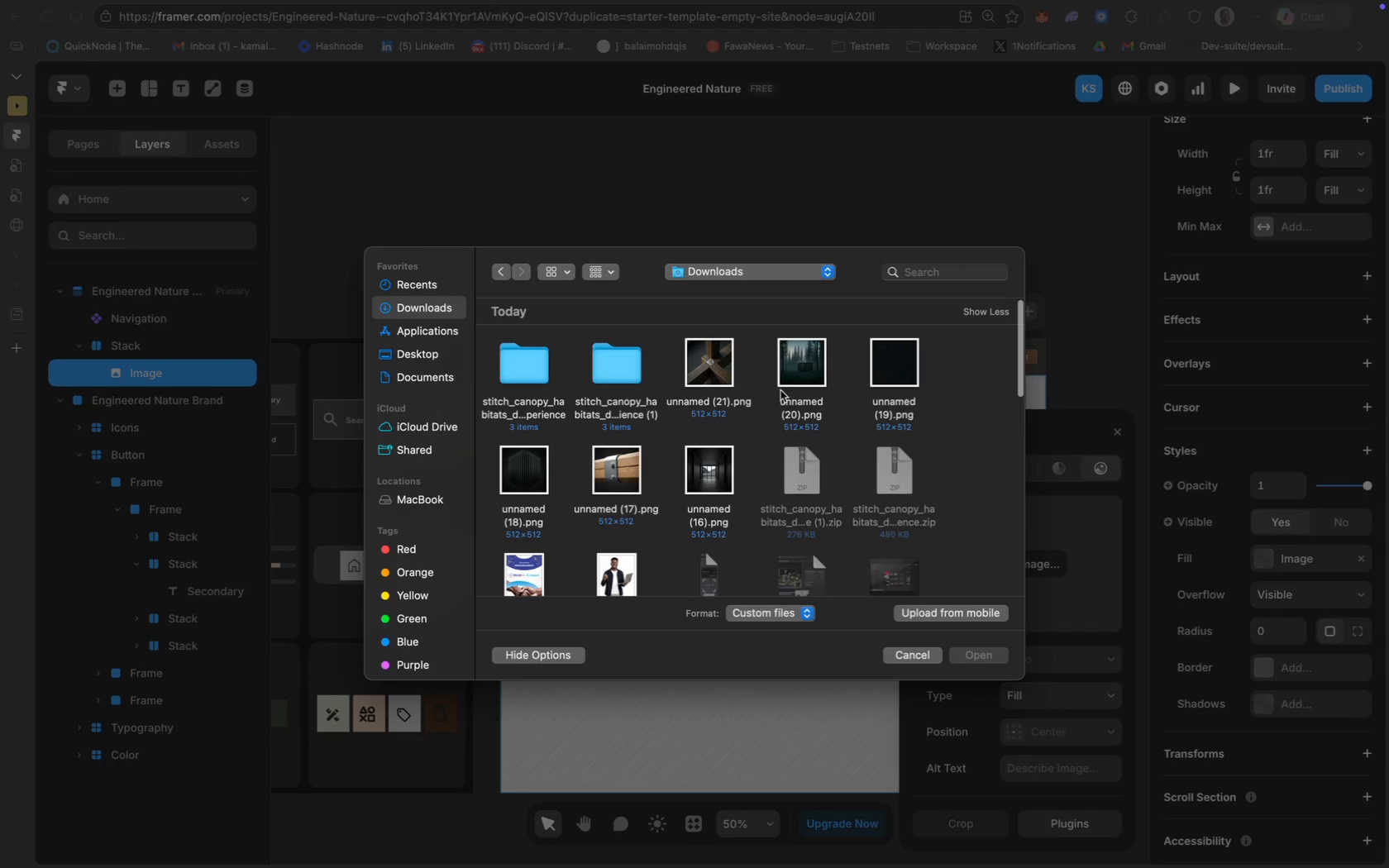 
left_click([981, 655])